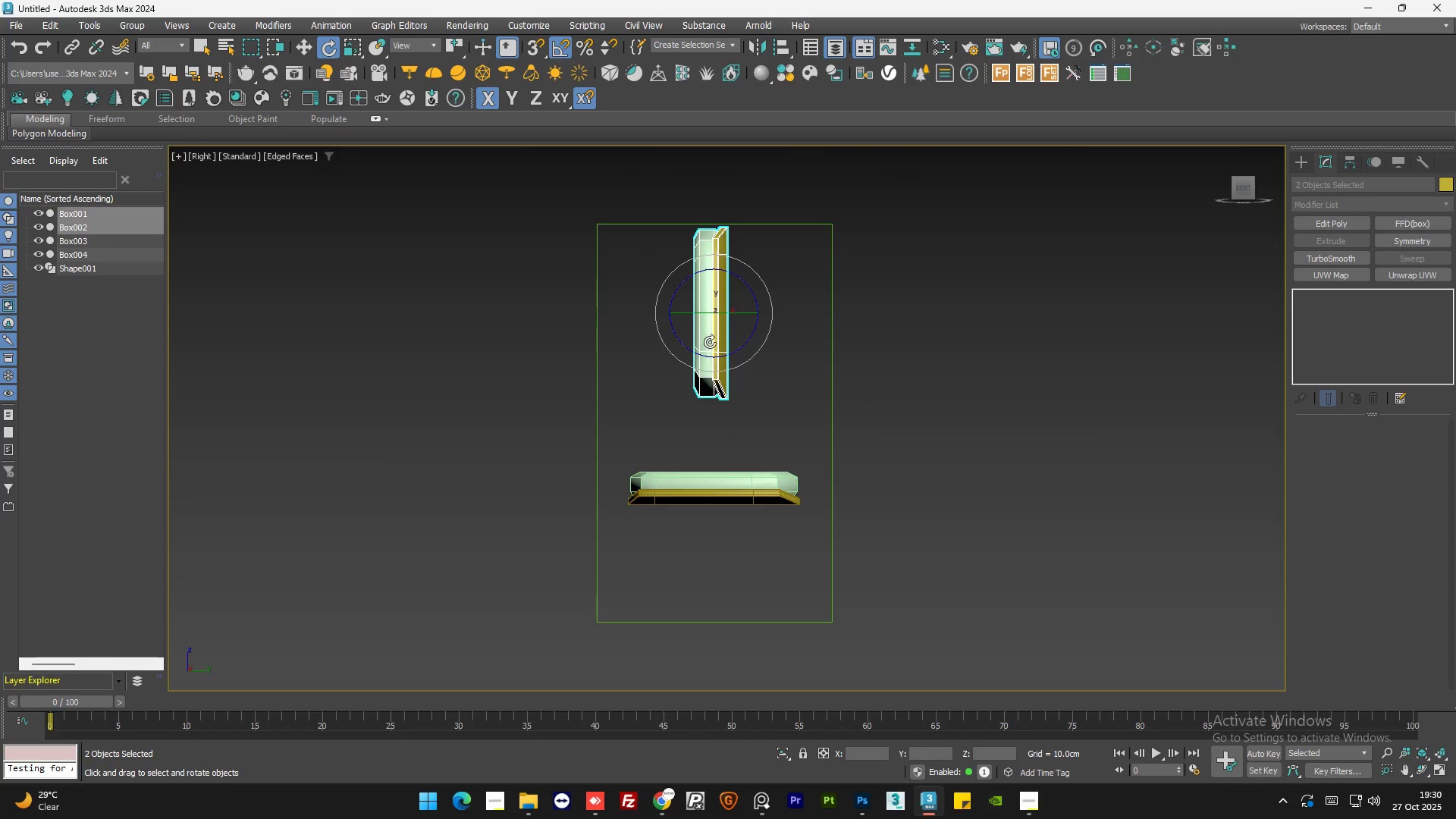 
key(W)
 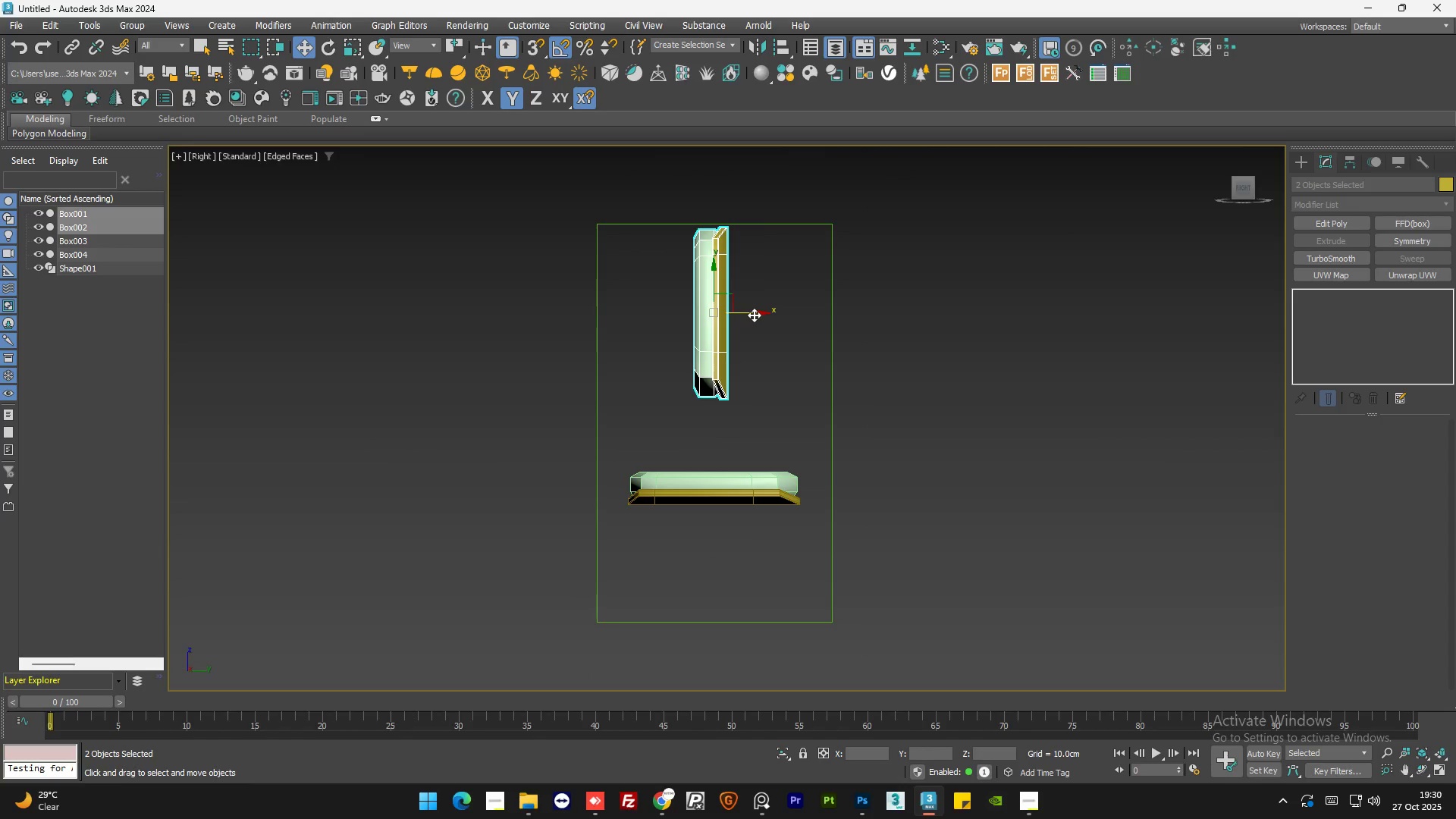 
left_click_drag(start_coordinate=[754, 315], to_coordinate=[855, 319])
 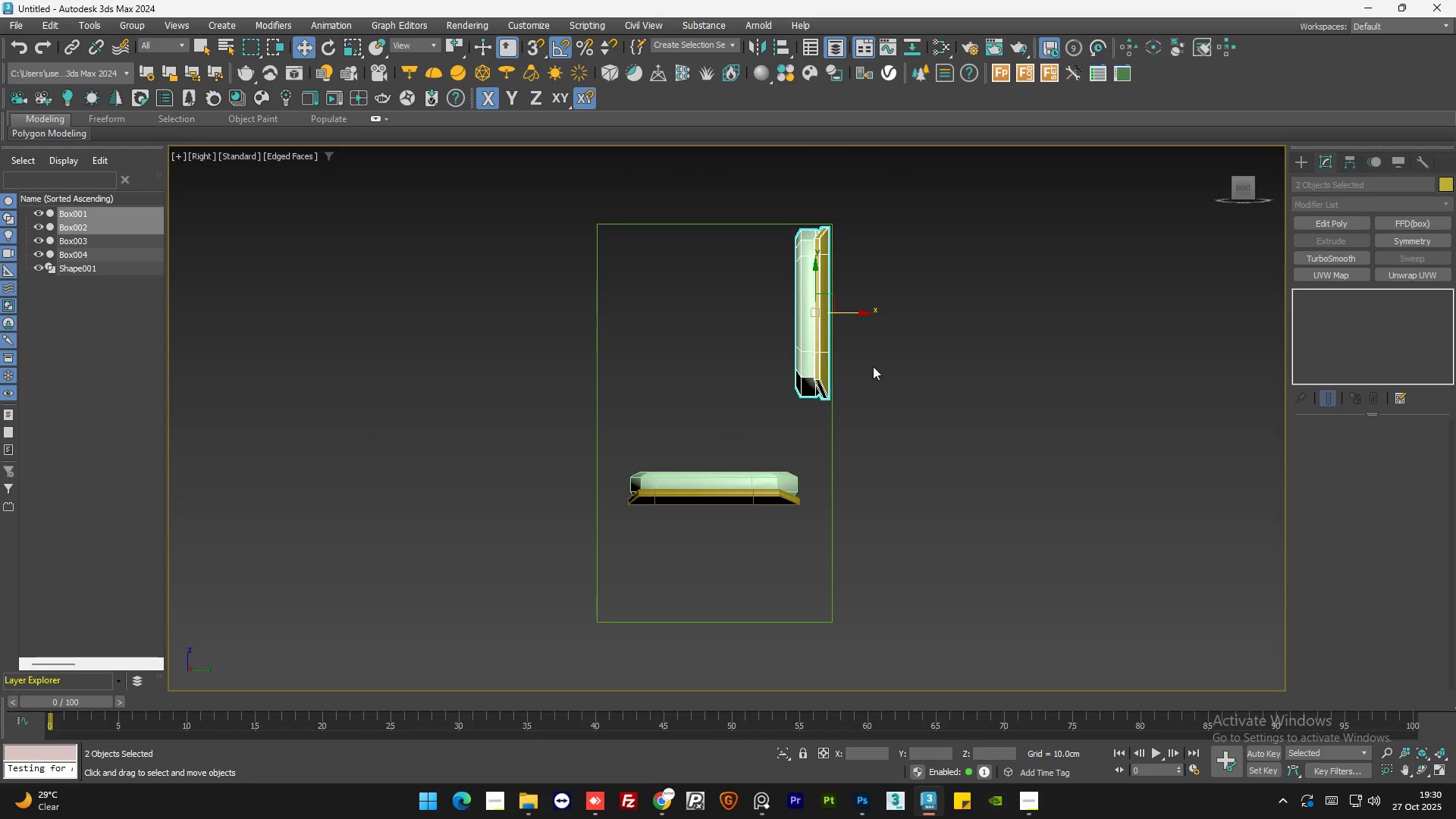 
left_click([880, 372])
 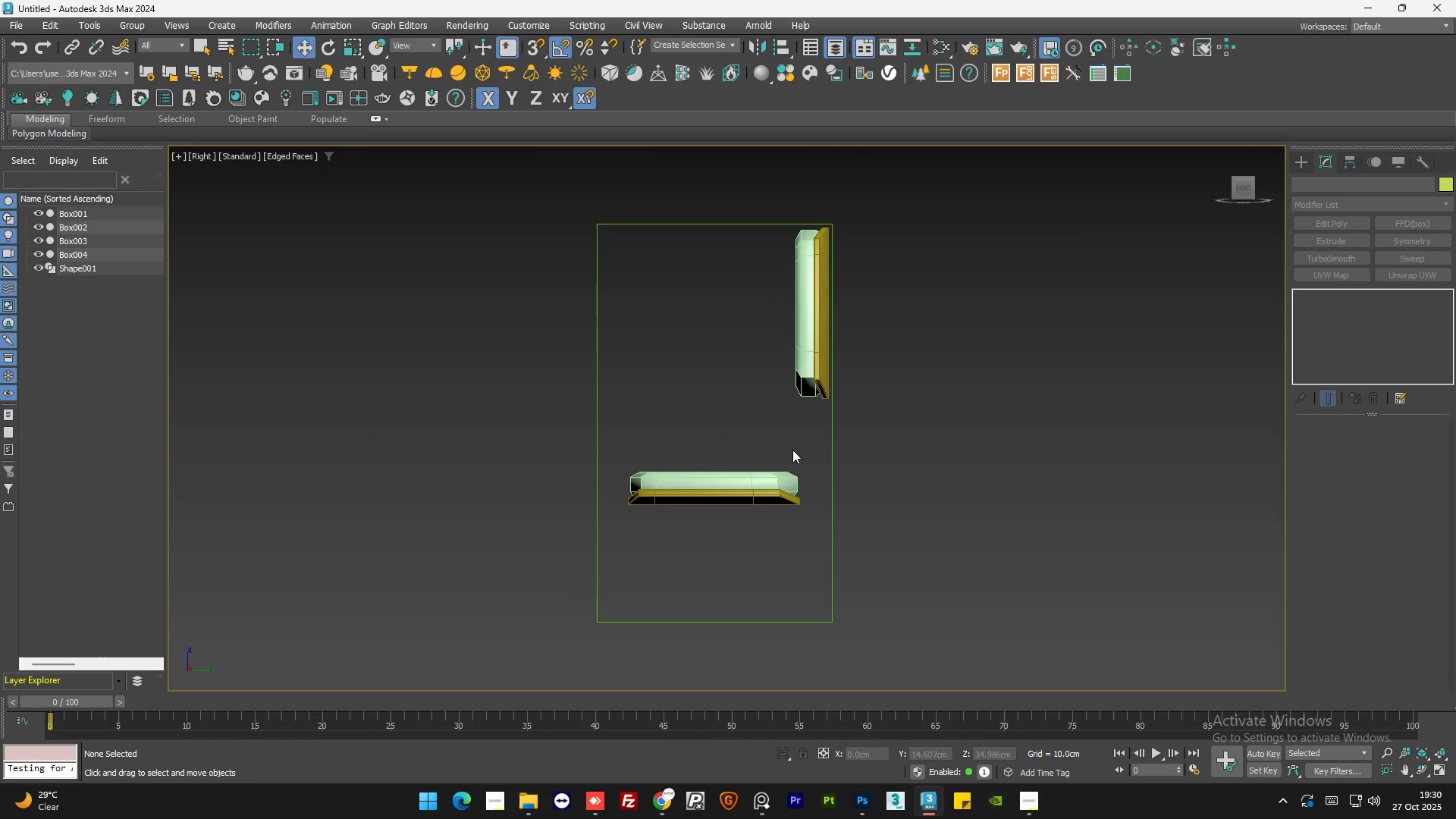 
left_click_drag(start_coordinate=[794, 448], to_coordinate=[717, 539])
 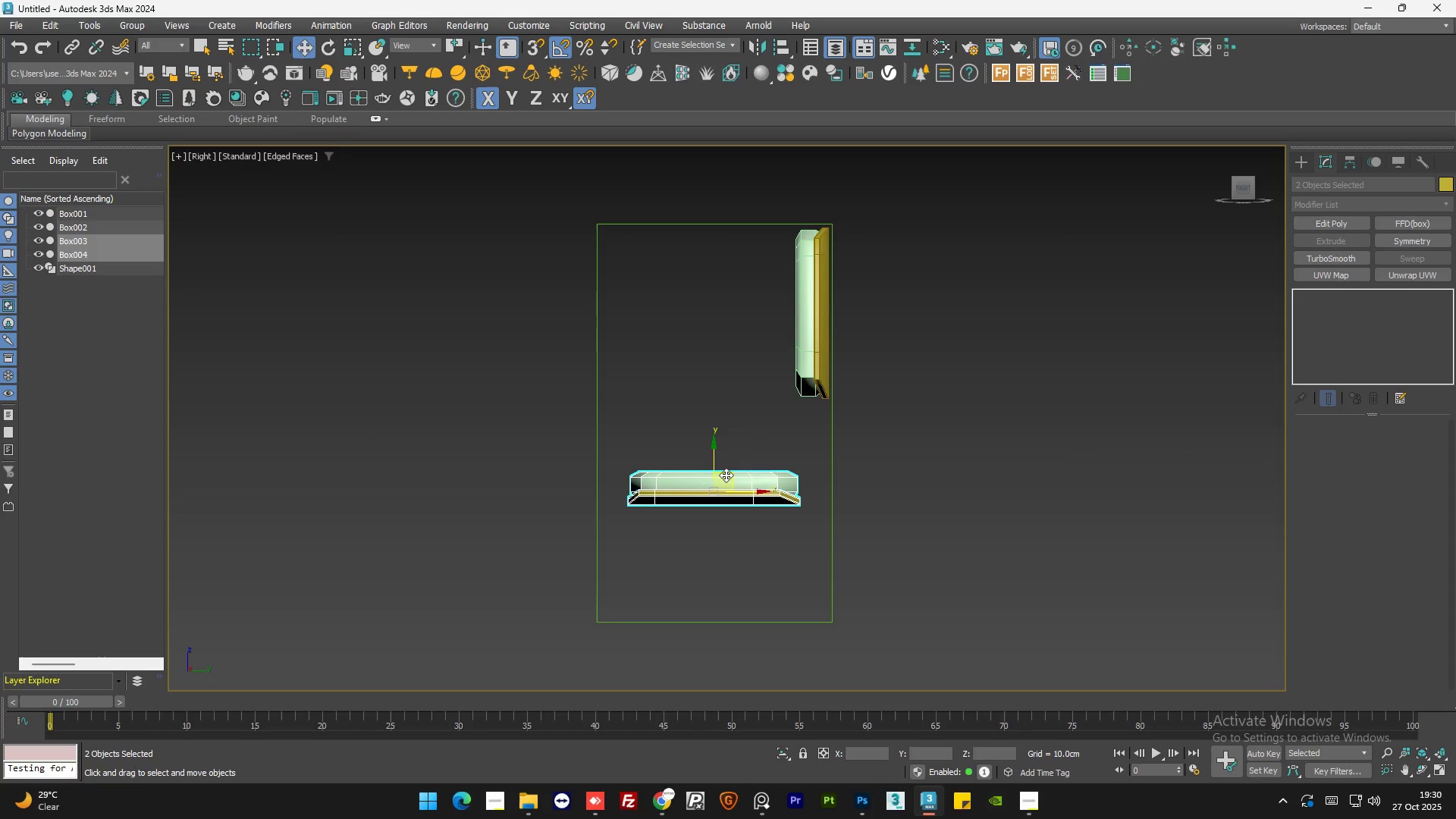 
left_click_drag(start_coordinate=[729, 475], to_coordinate=[745, 424])
 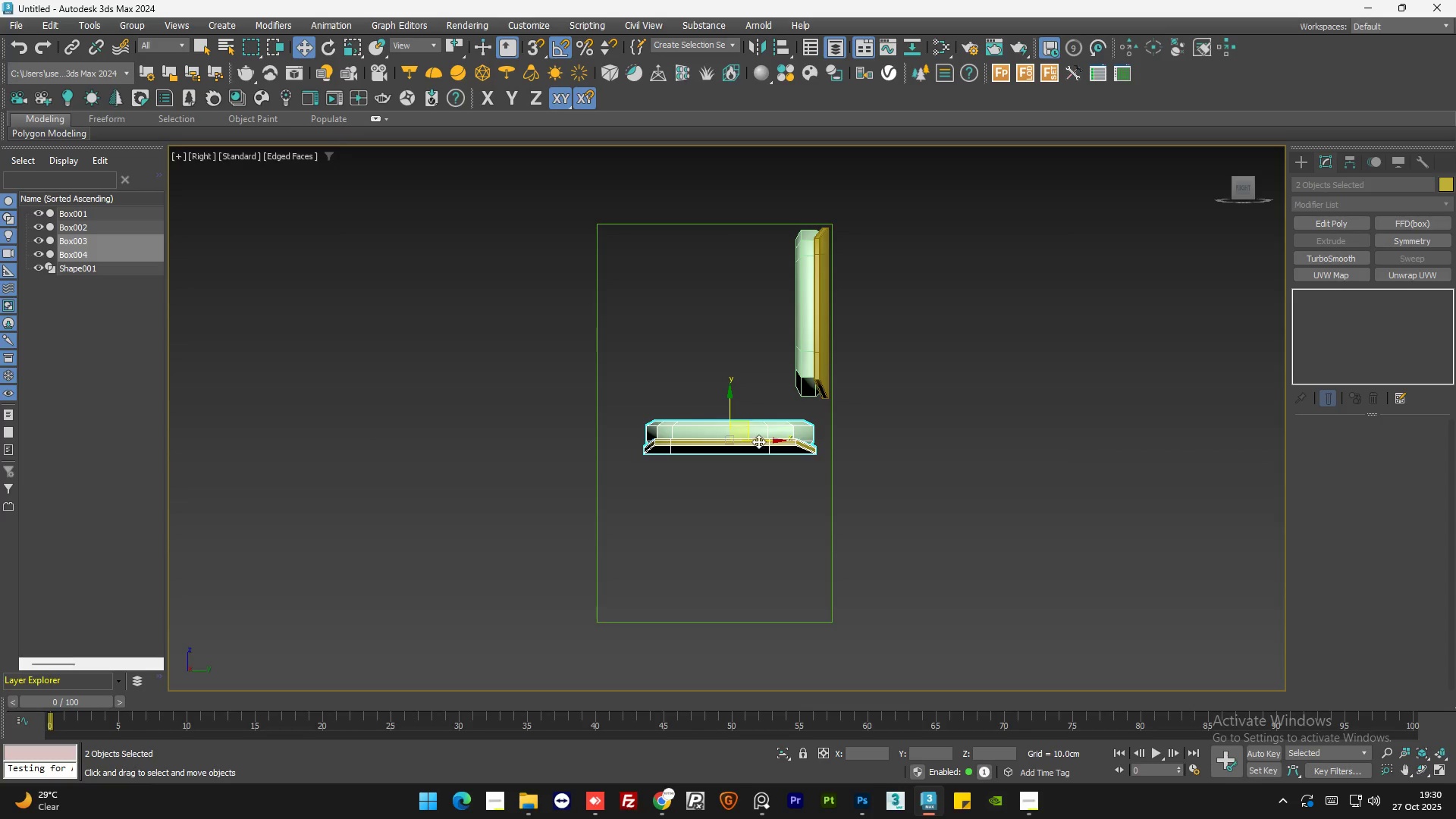 
left_click_drag(start_coordinate=[771, 441], to_coordinate=[748, 441])
 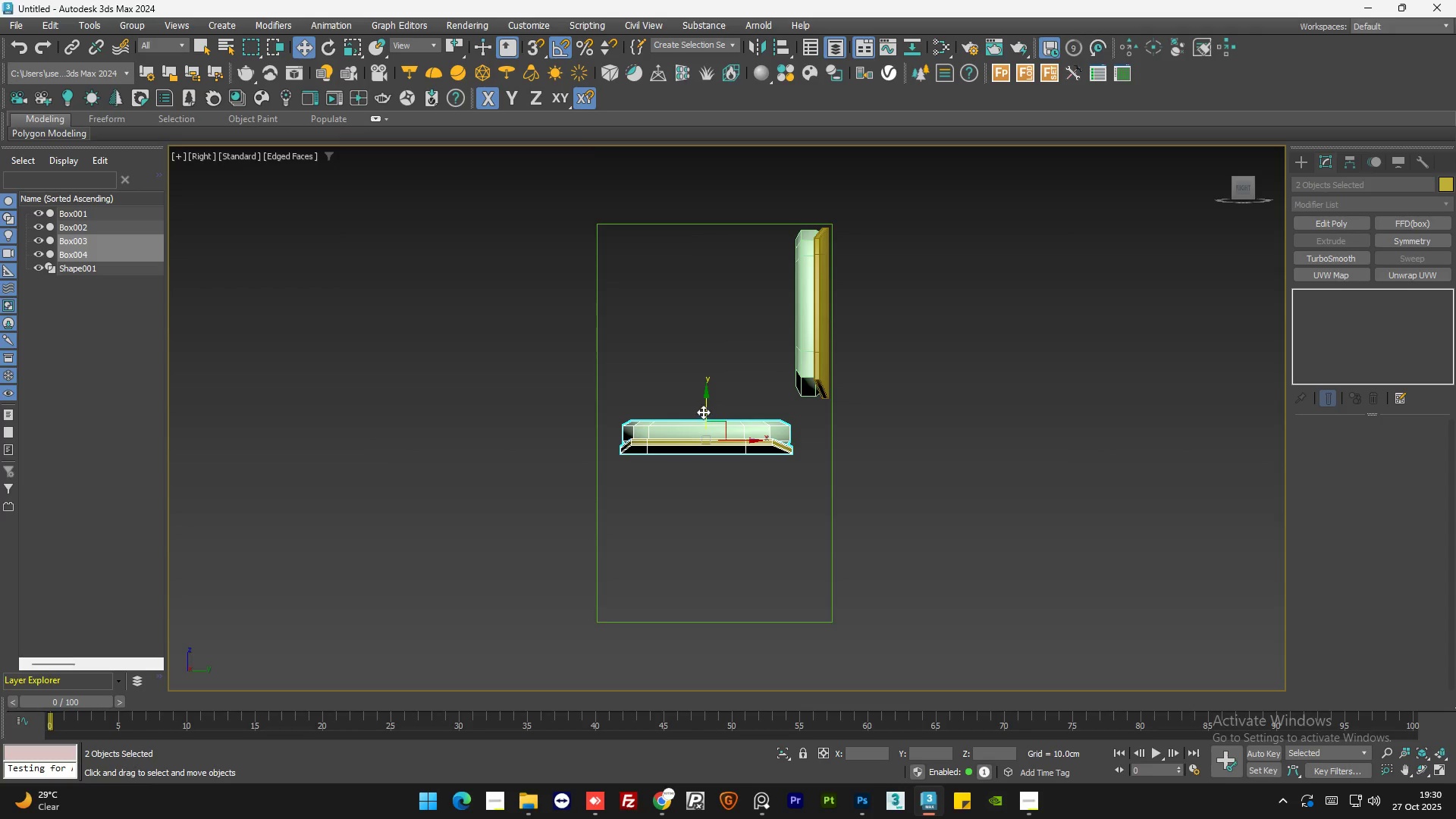 
left_click_drag(start_coordinate=[703, 411], to_coordinate=[704, 405])
 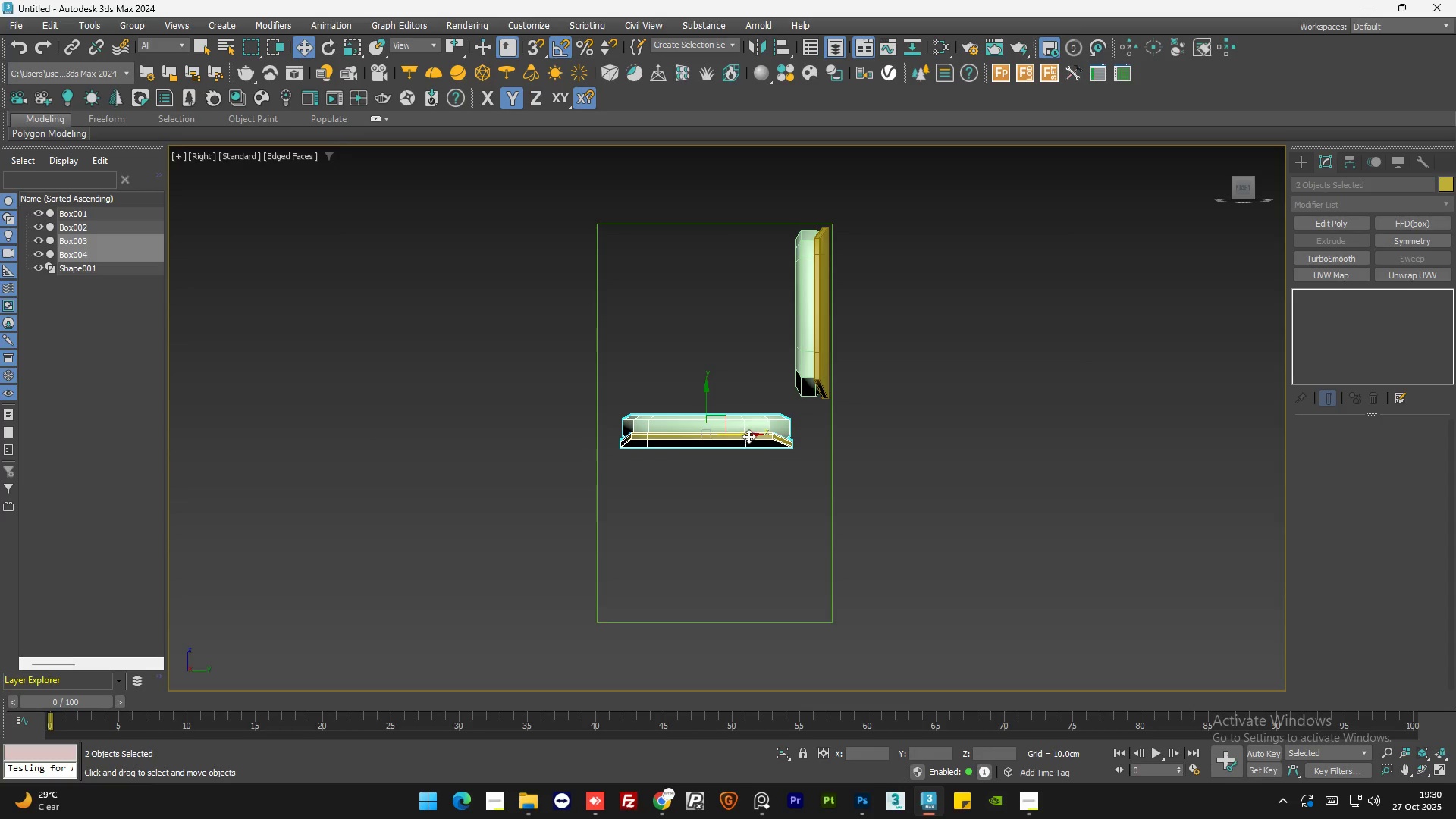 
left_click_drag(start_coordinate=[750, 435], to_coordinate=[755, 434])
 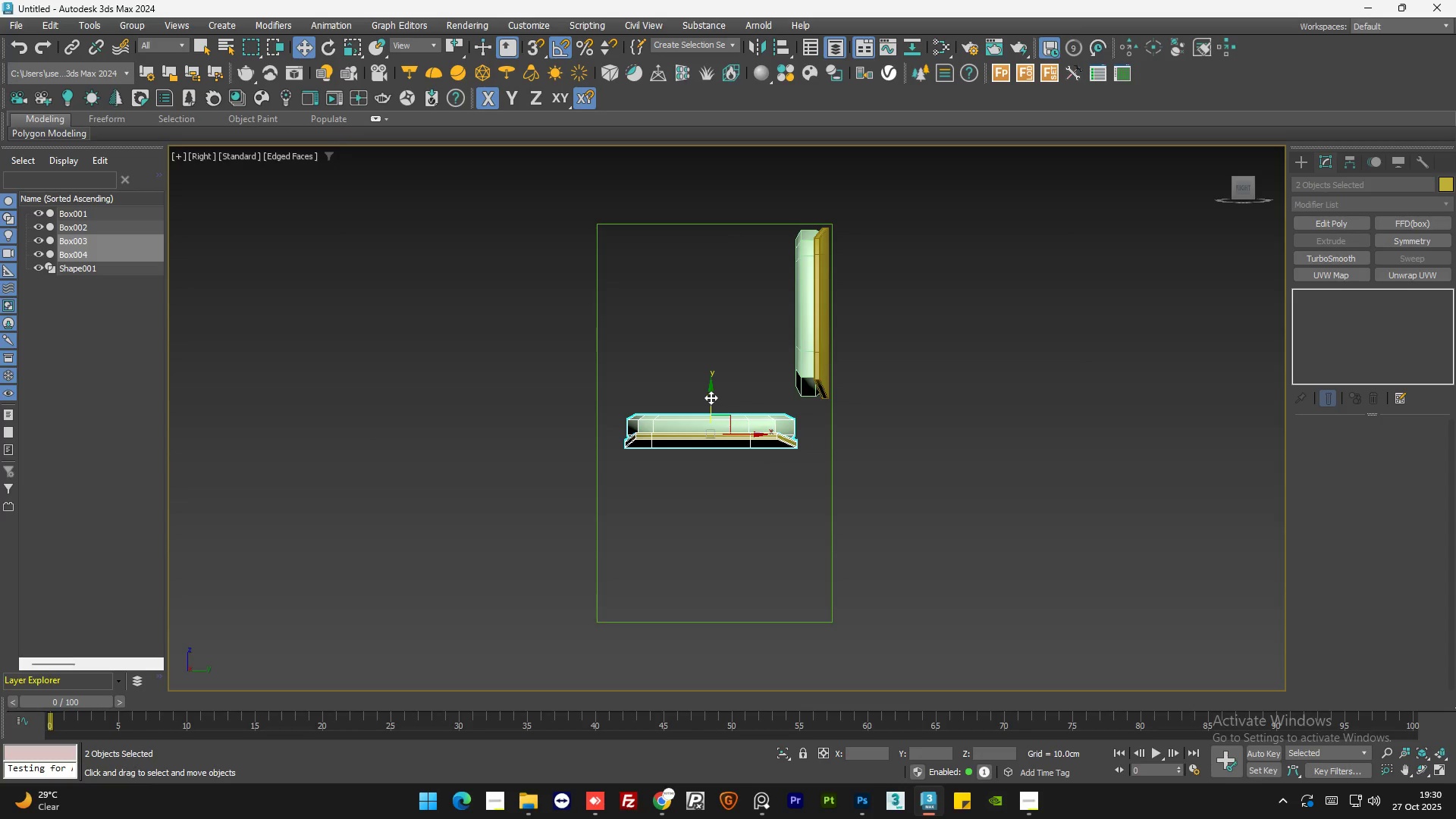 
left_click_drag(start_coordinate=[710, 397], to_coordinate=[710, 394])
 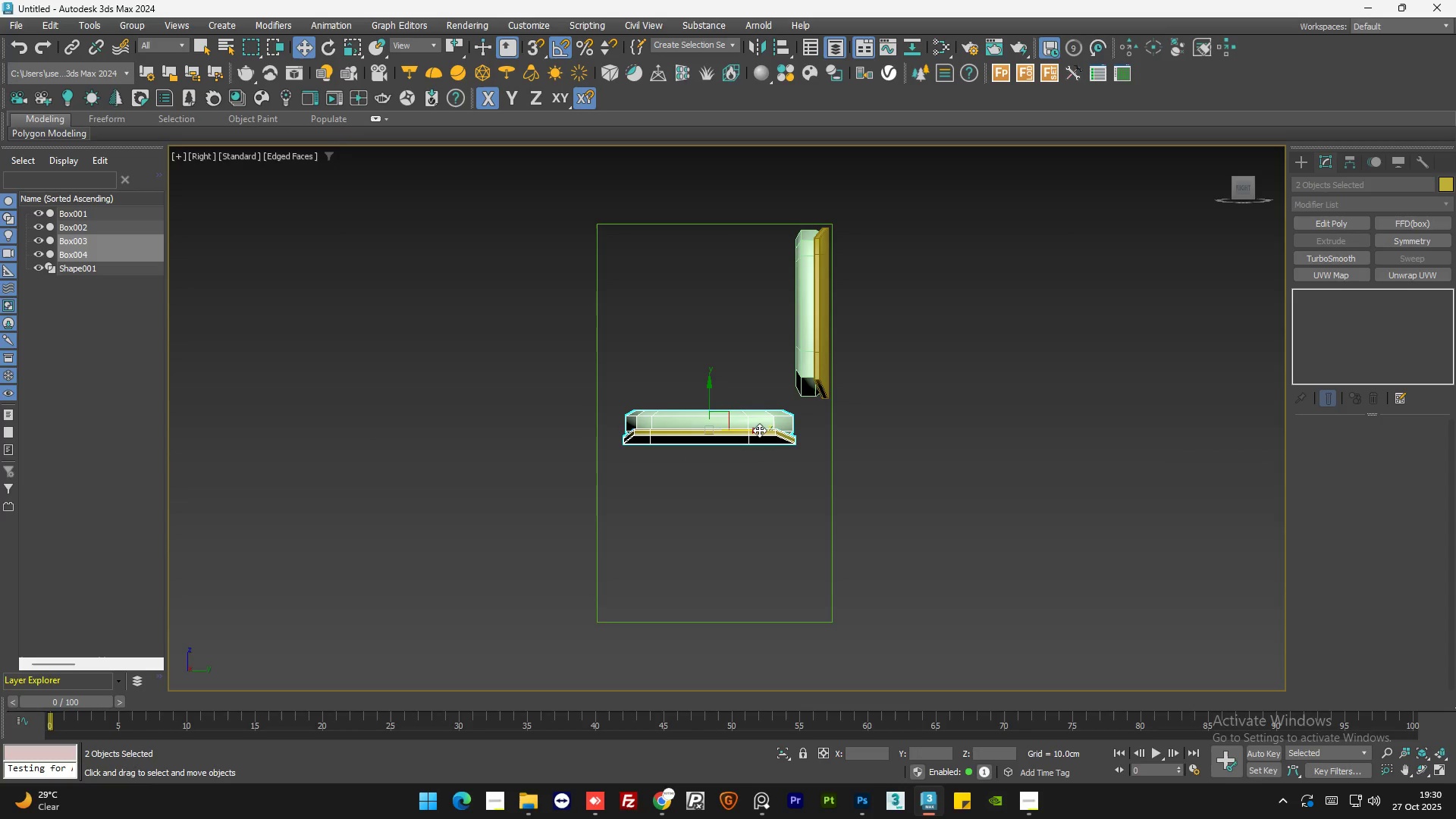 
wait(5.88)
 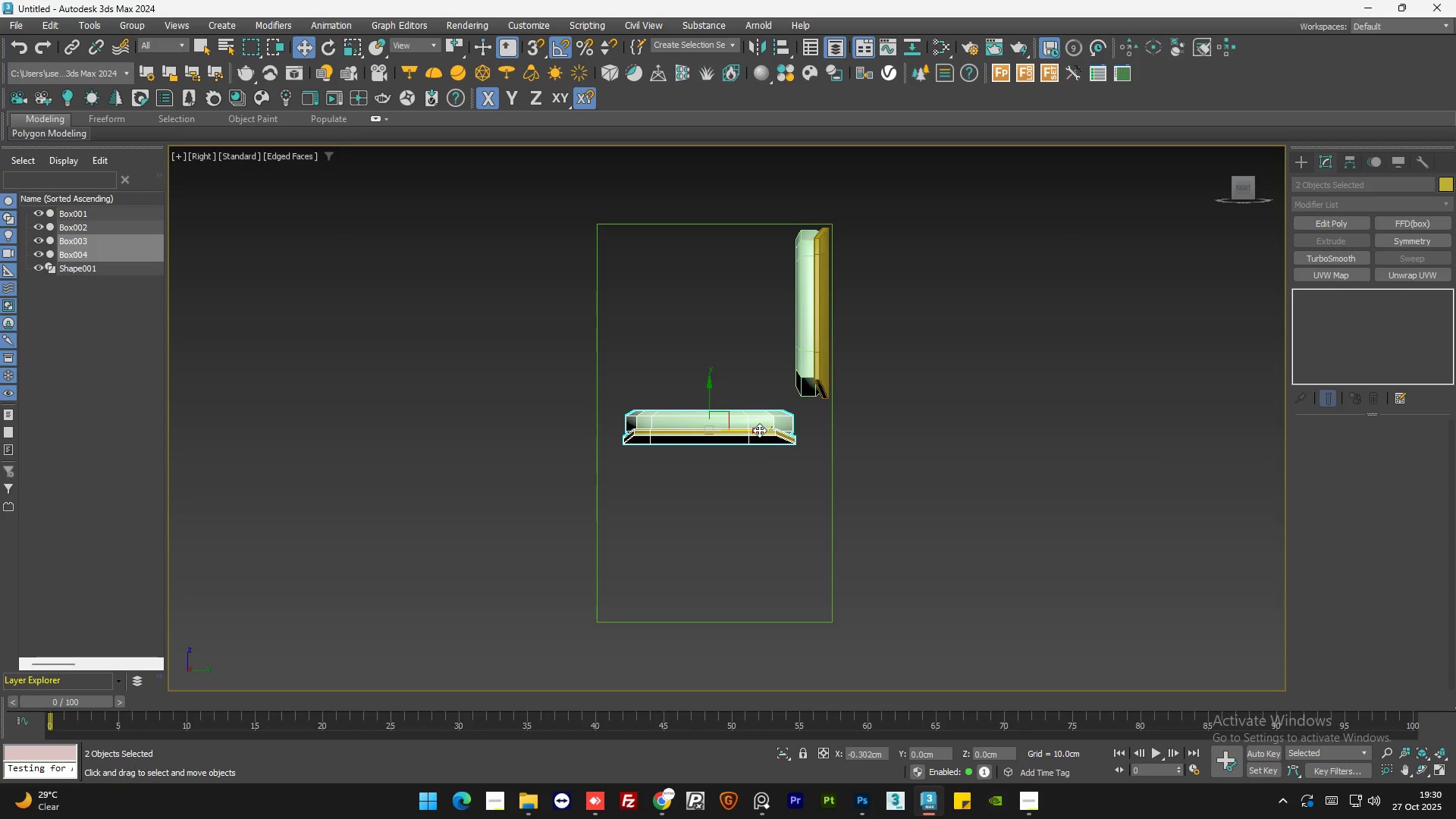 
left_click_drag(start_coordinate=[707, 395], to_coordinate=[709, 403])
 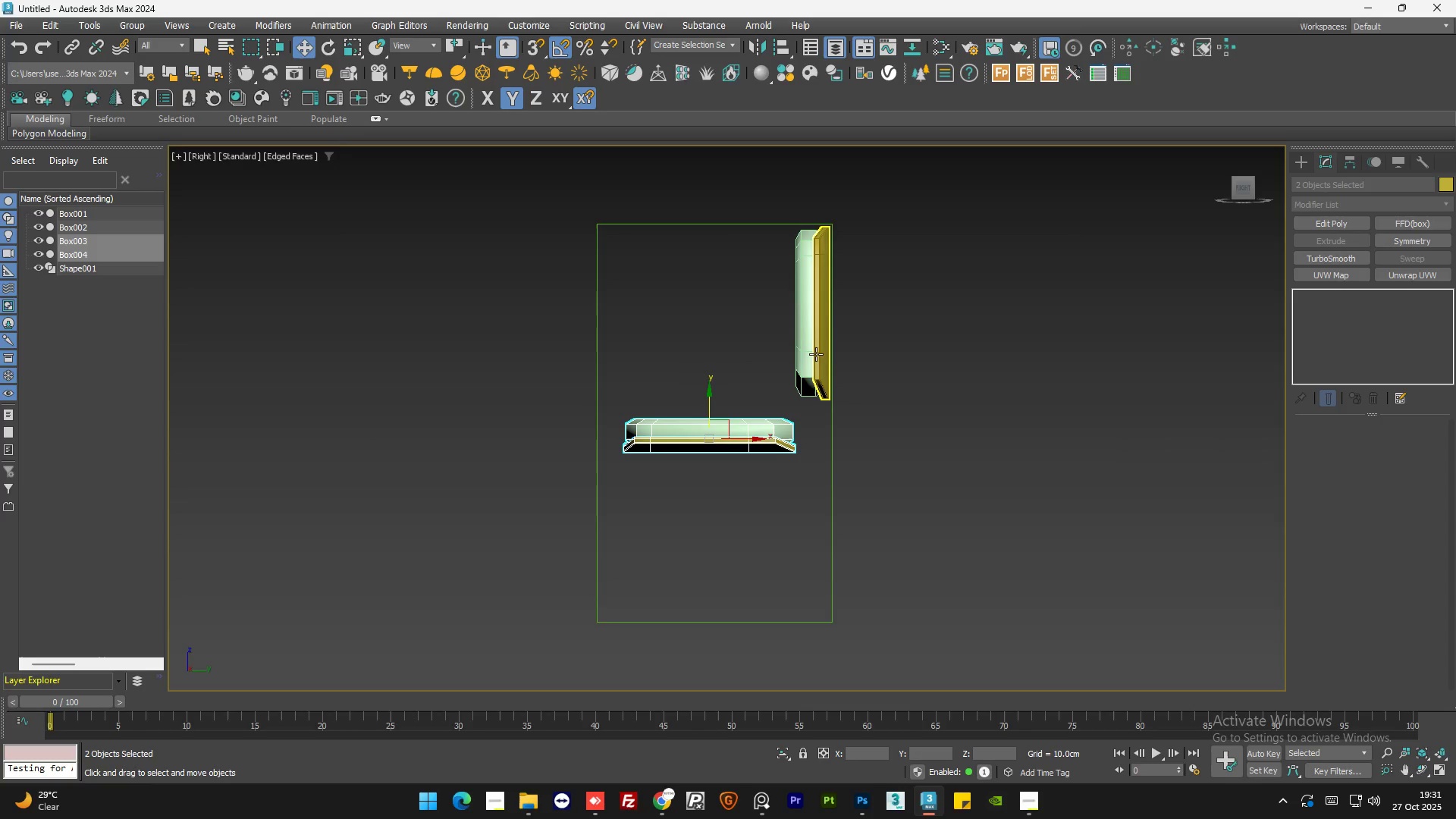 
left_click([817, 354])
 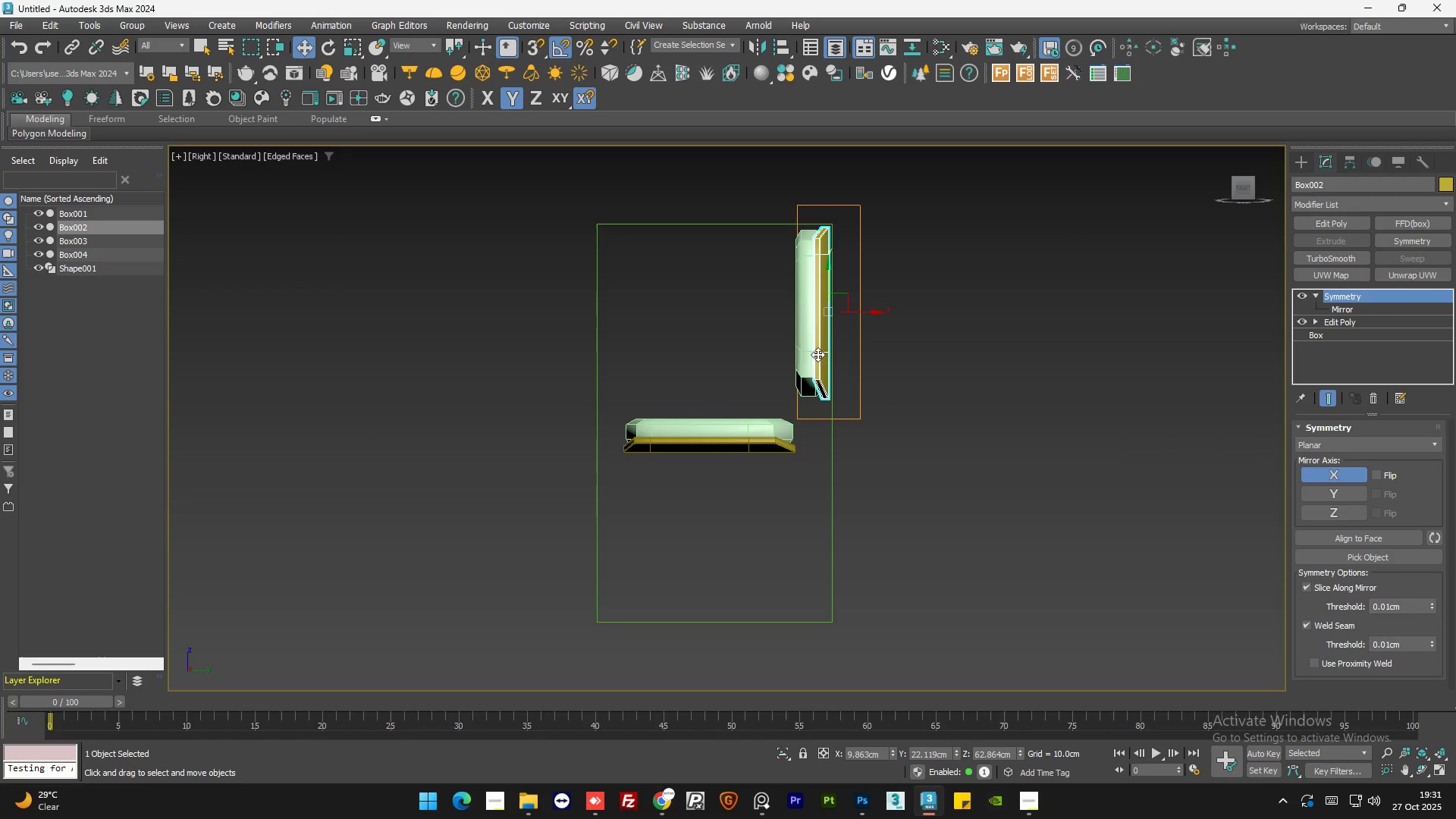 
hold_key(key=ControlLeft, duration=0.56)
left_click([808, 361])
 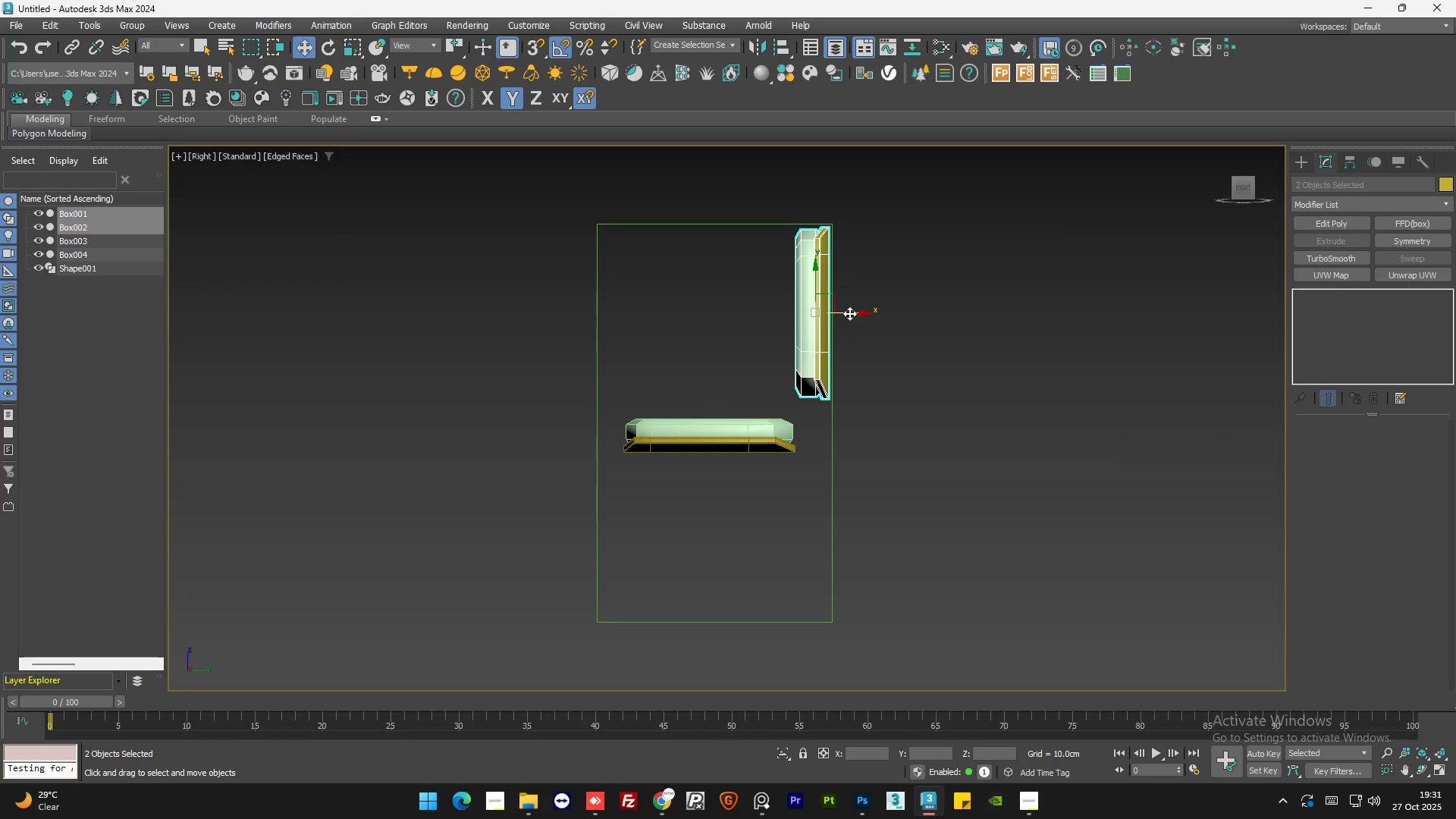 
left_click_drag(start_coordinate=[851, 312], to_coordinate=[835, 315])
 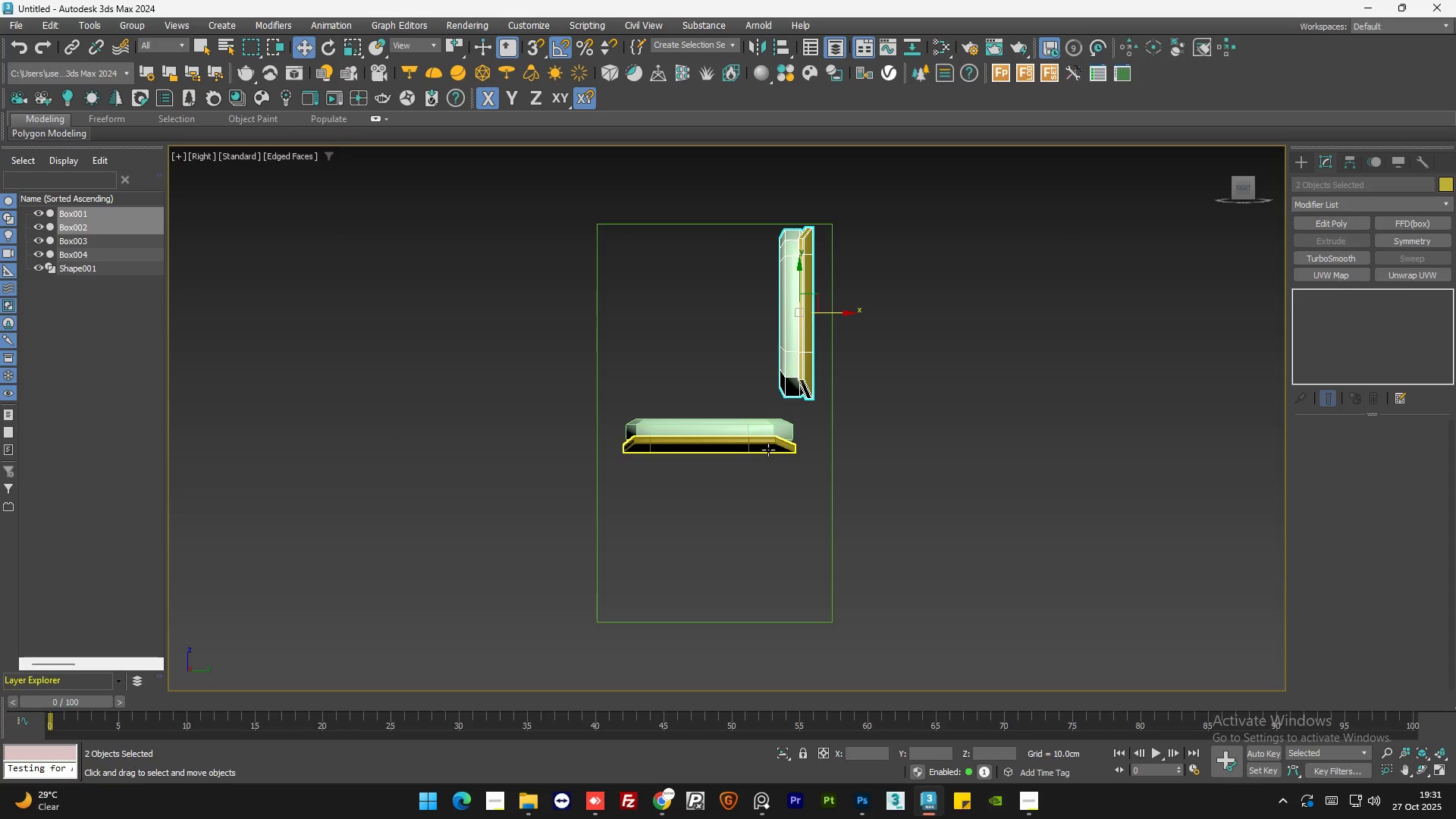 
left_click([725, 447])
 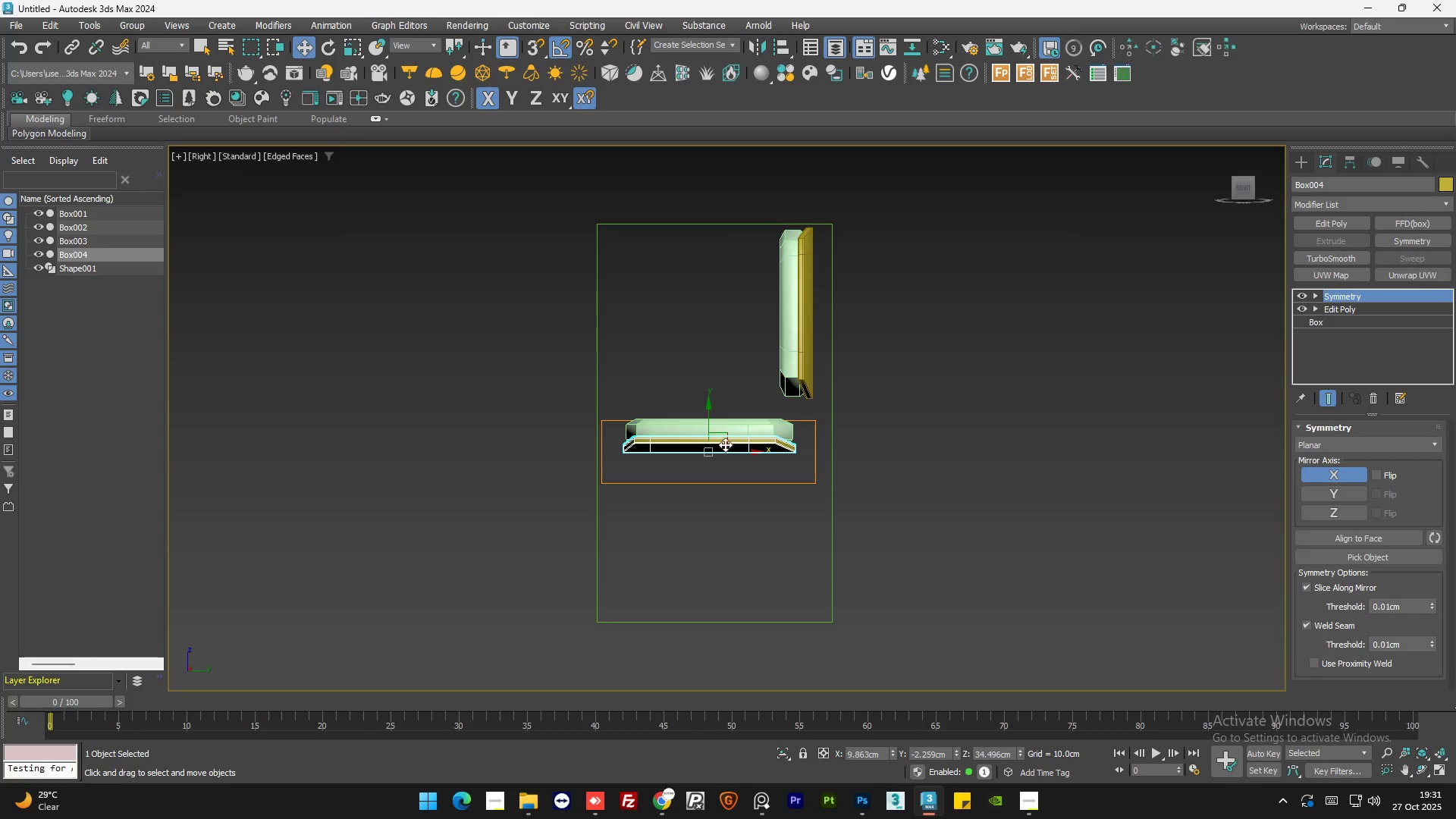 
hold_key(key=ControlLeft, duration=0.88)
left_click([739, 424])
 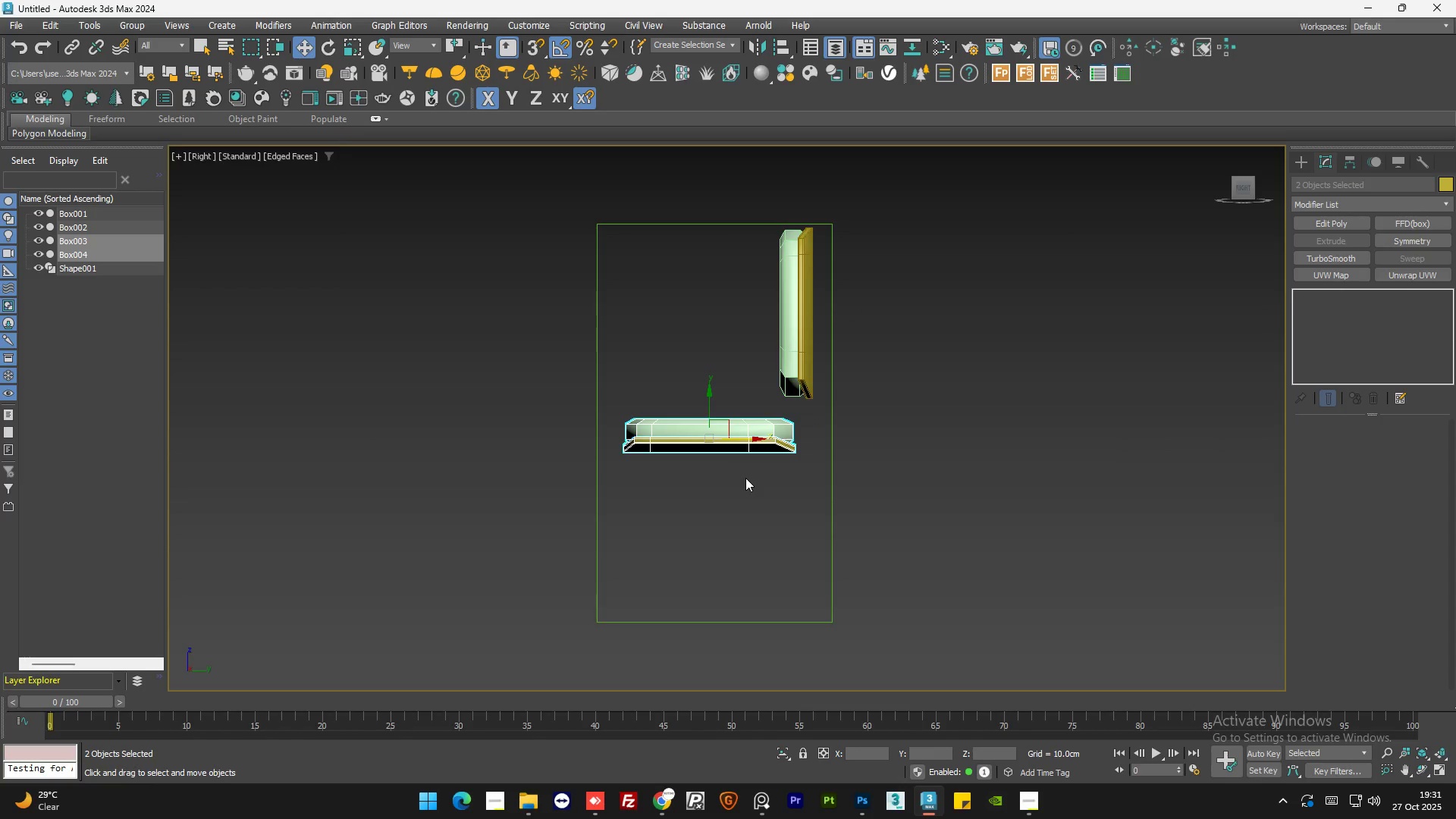 
left_click([807, 501])
 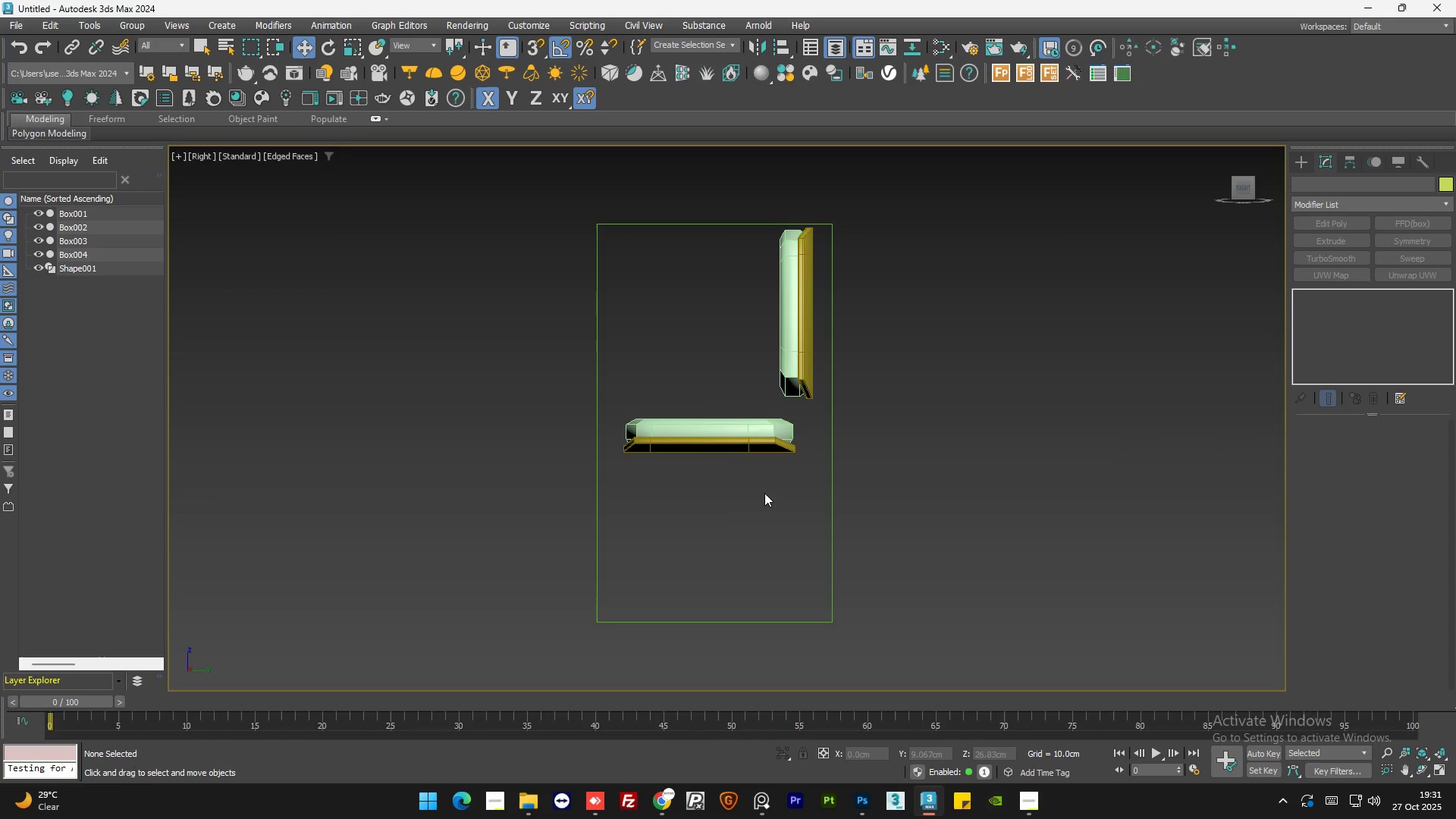 
left_click_drag(start_coordinate=[764, 494], to_coordinate=[709, 402])
 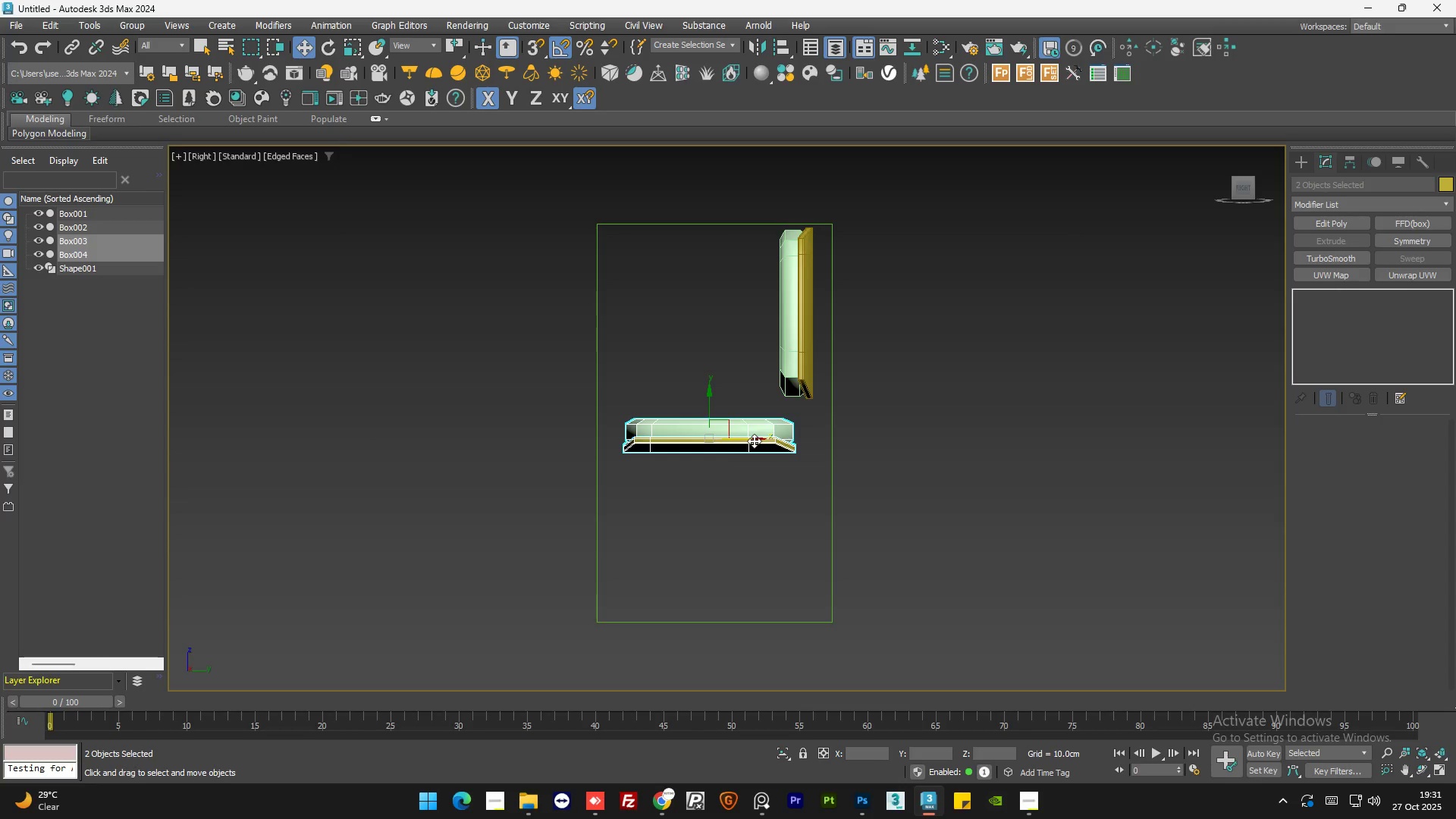 
left_click_drag(start_coordinate=[754, 440], to_coordinate=[731, 438])
 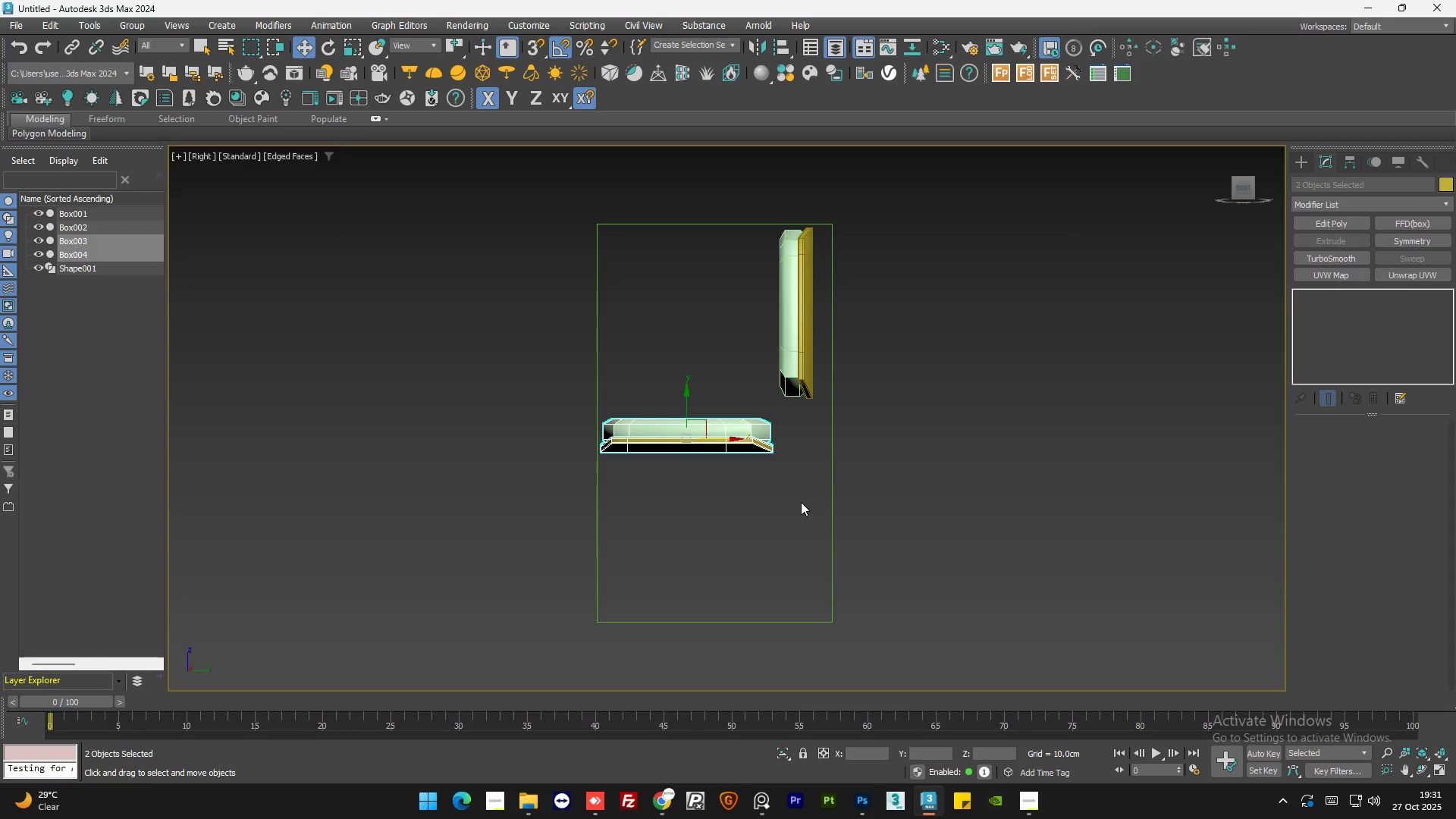 
left_click([780, 516])
 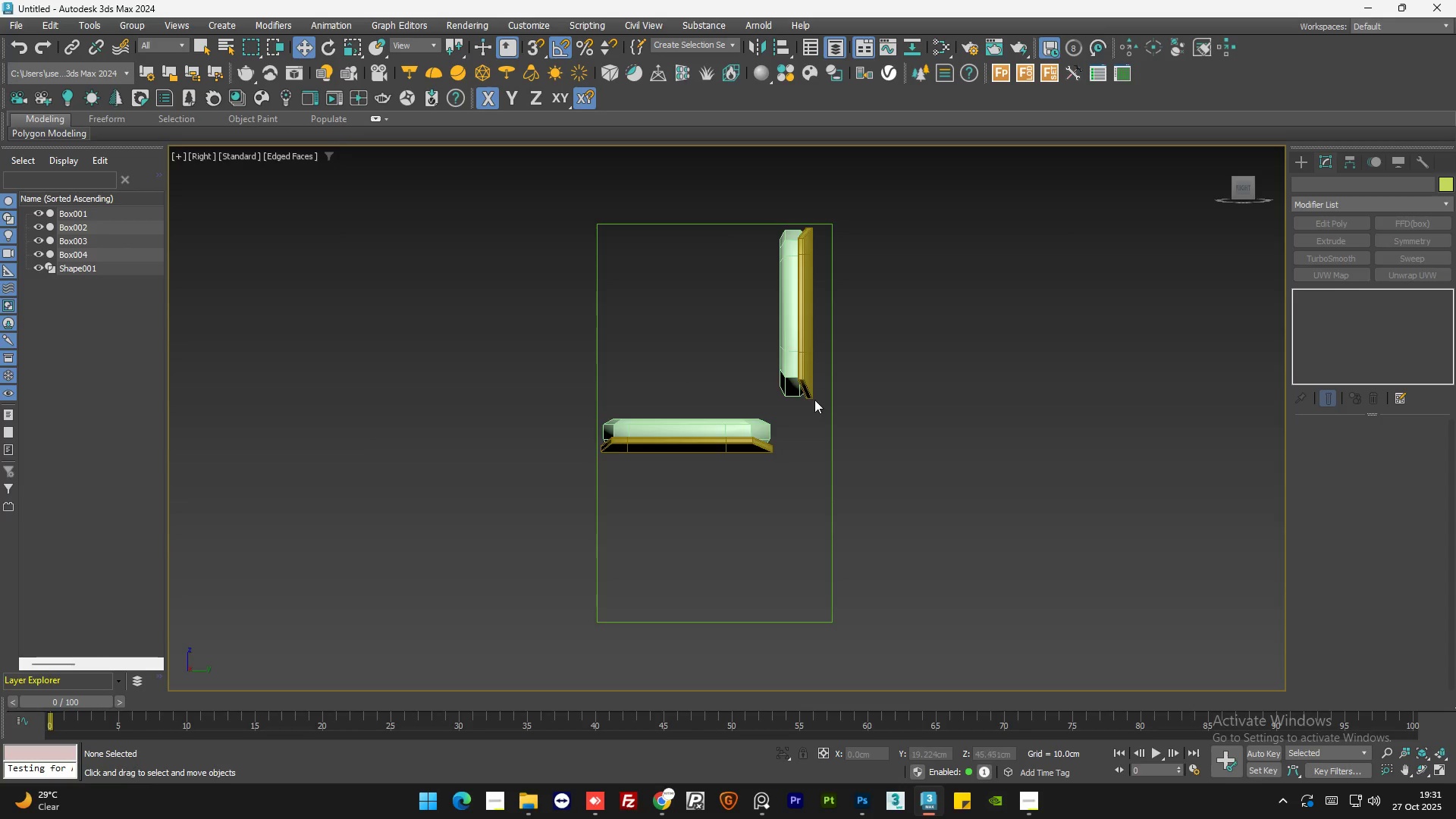 
left_click_drag(start_coordinate=[806, 411], to_coordinate=[776, 344])
 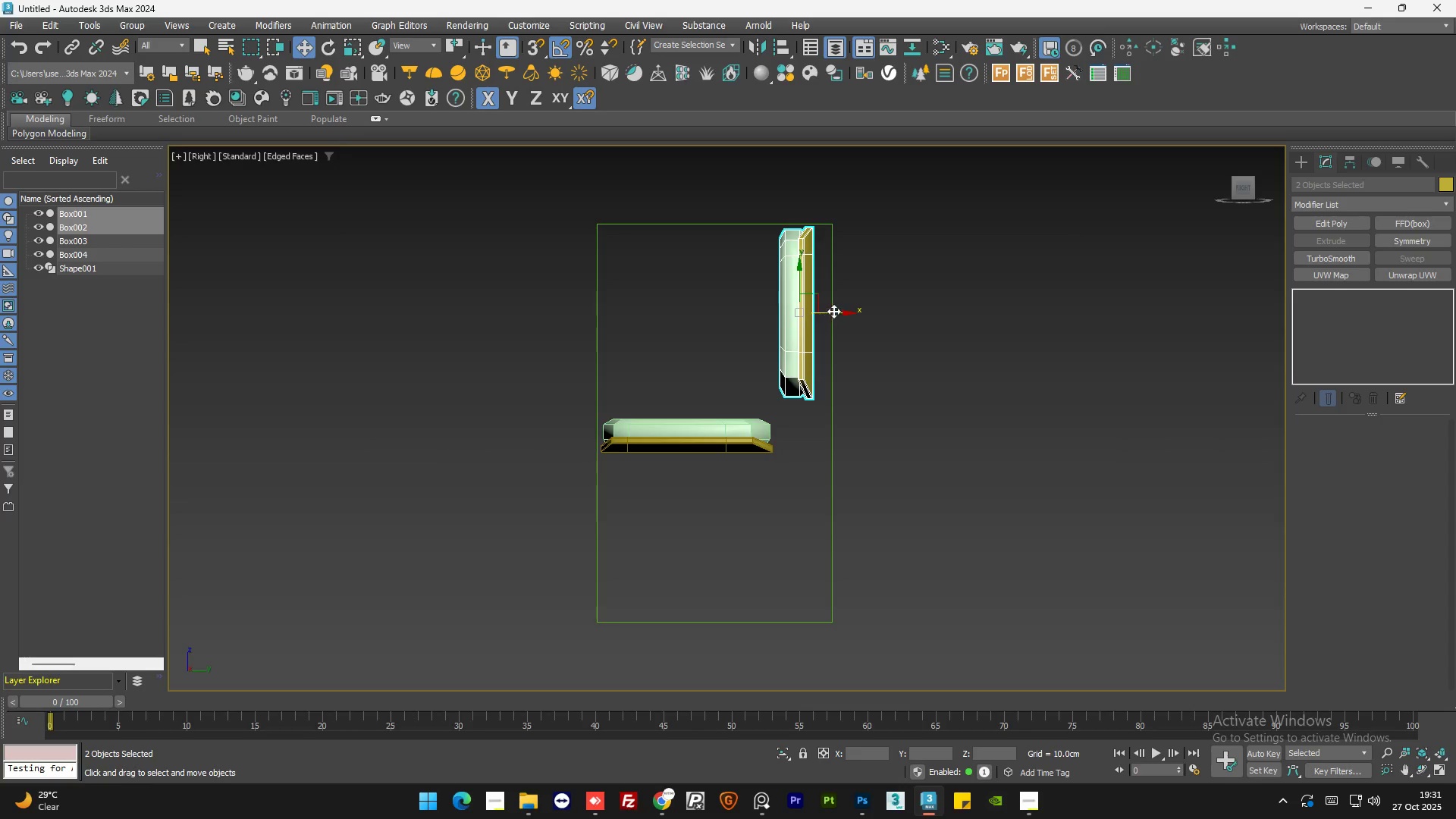 
left_click_drag(start_coordinate=[834, 311], to_coordinate=[829, 311])
 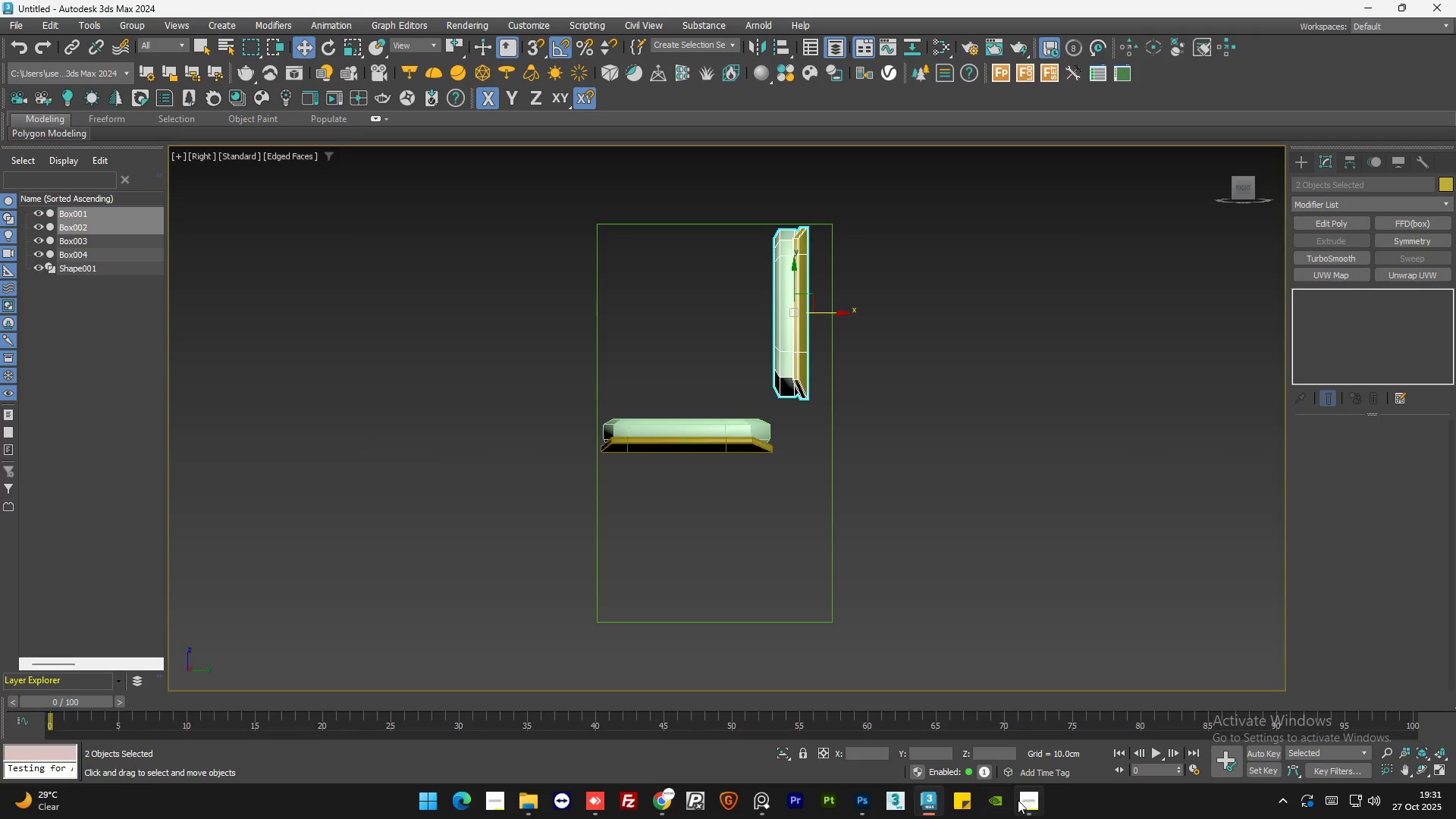 
left_click([1021, 805])
 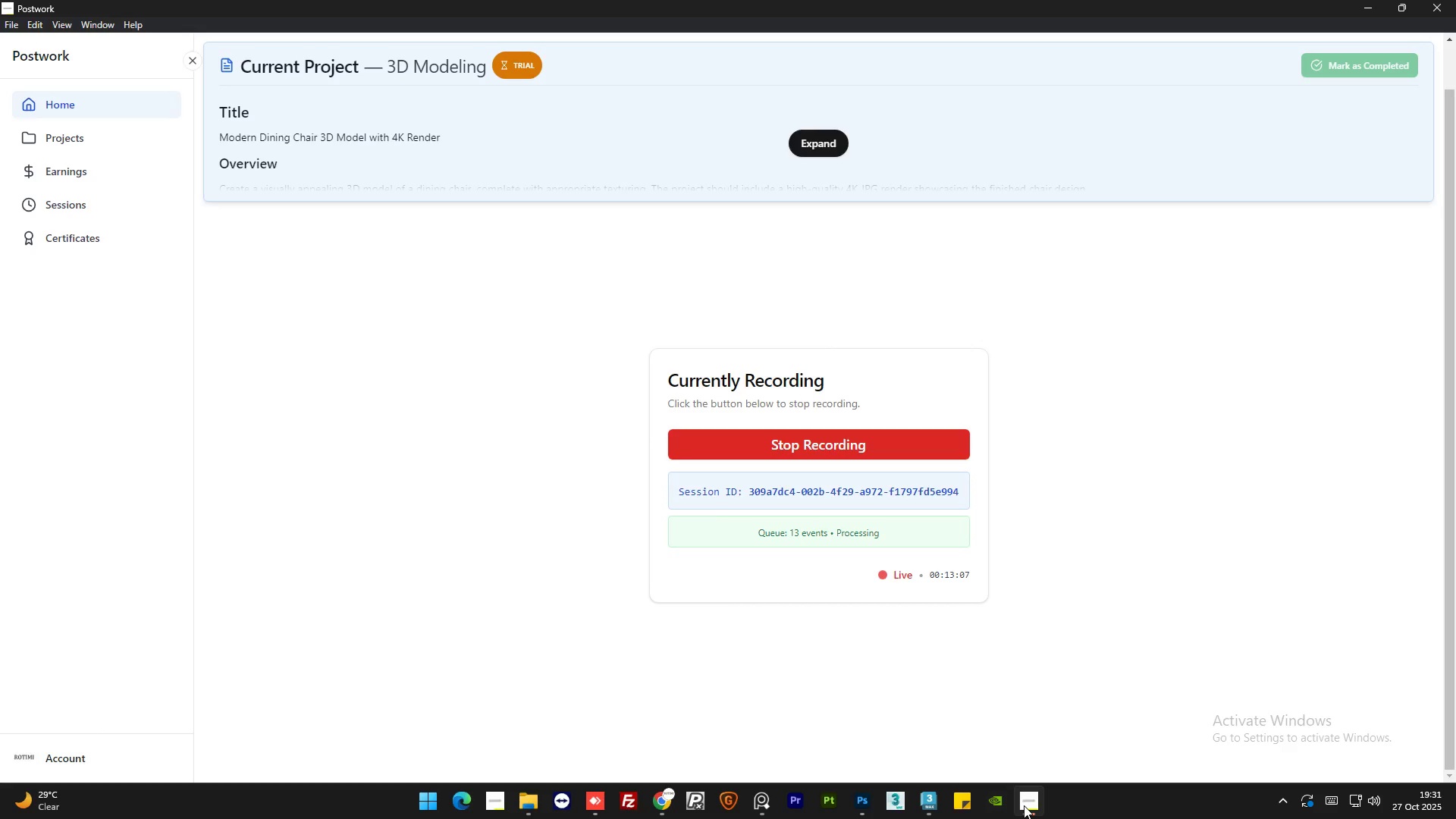 
double_click([1024, 805])